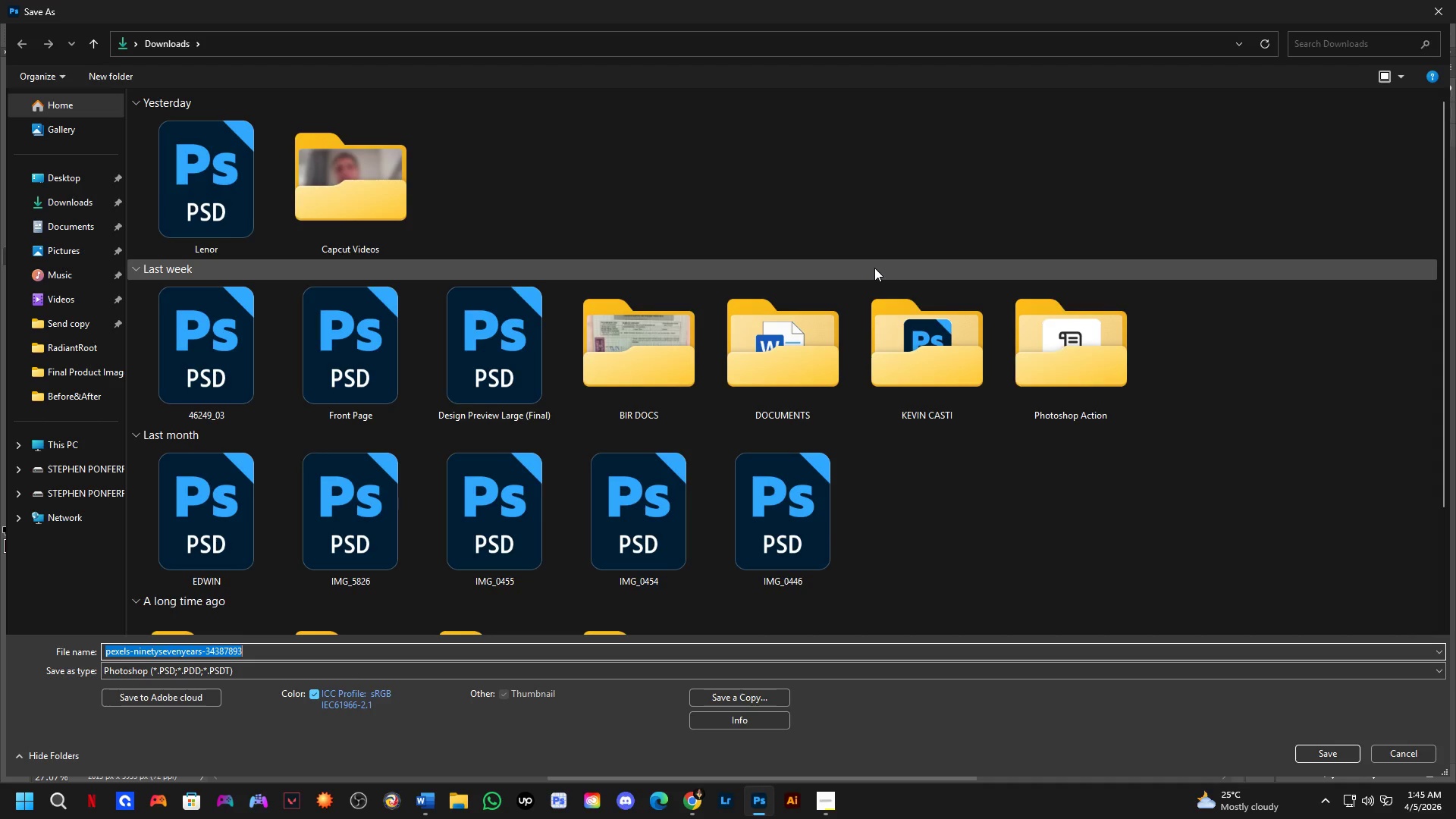 
left_click([75, 356])
 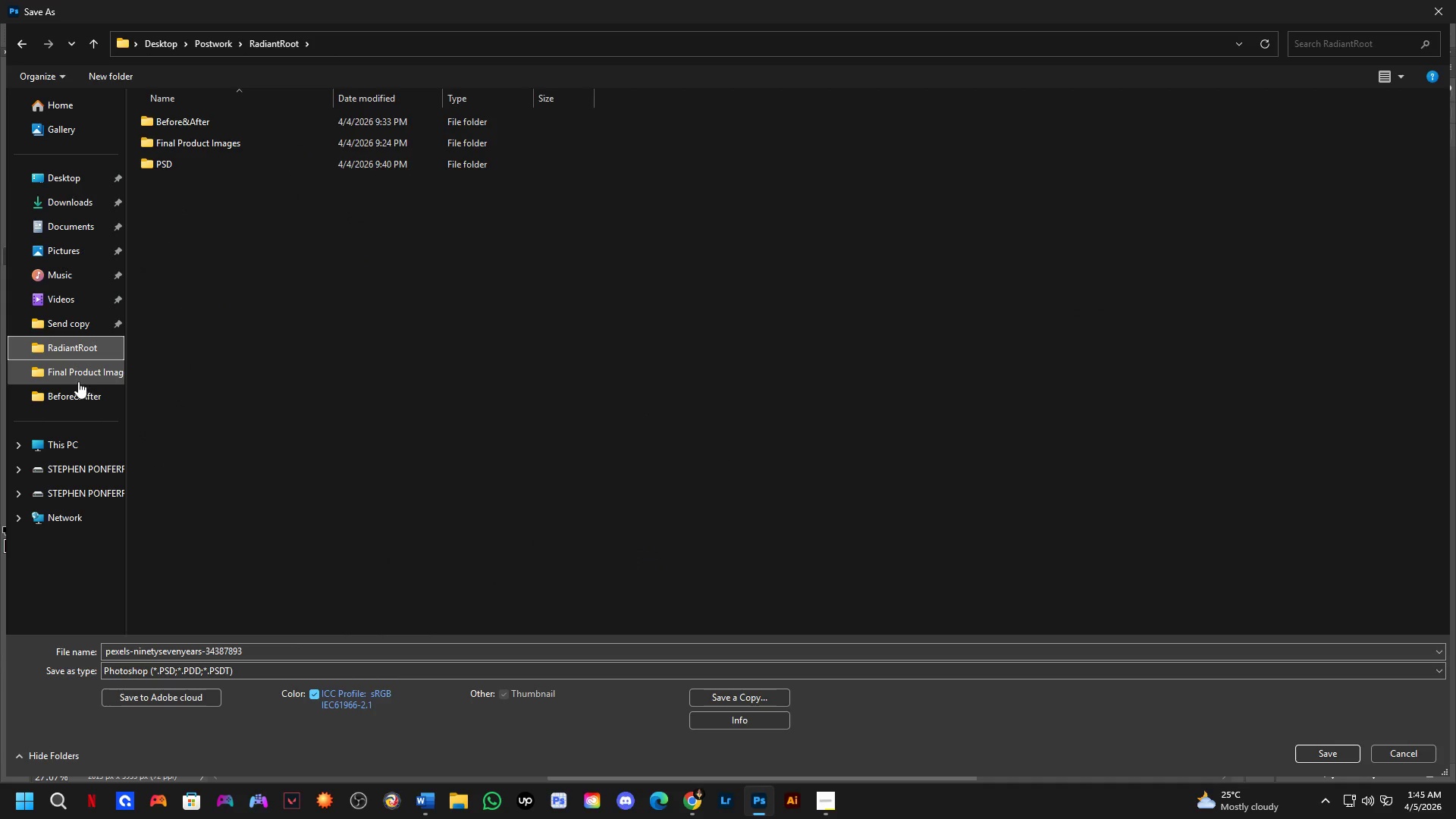 
left_click([78, 381])
 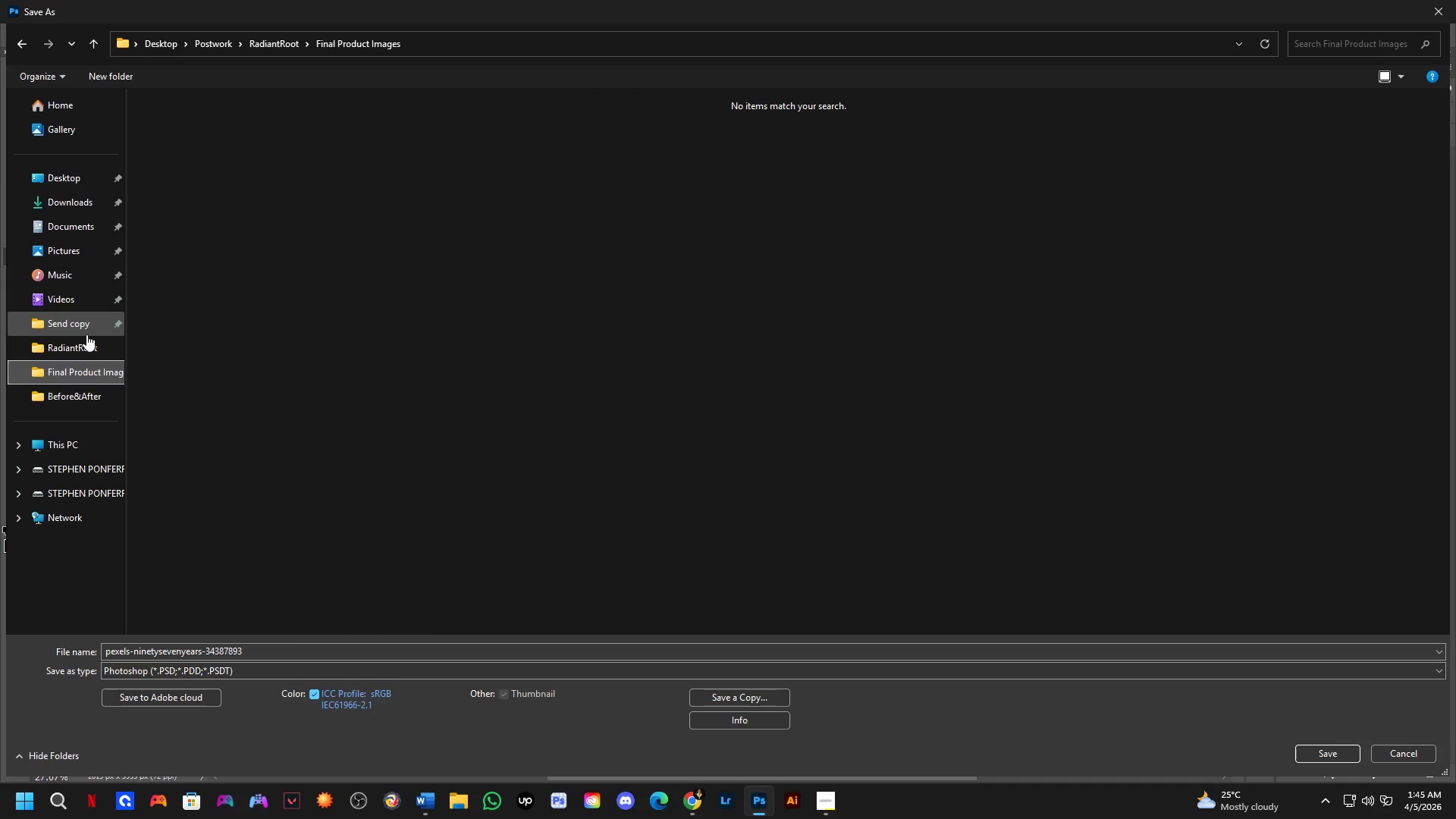 
left_click([83, 315])
 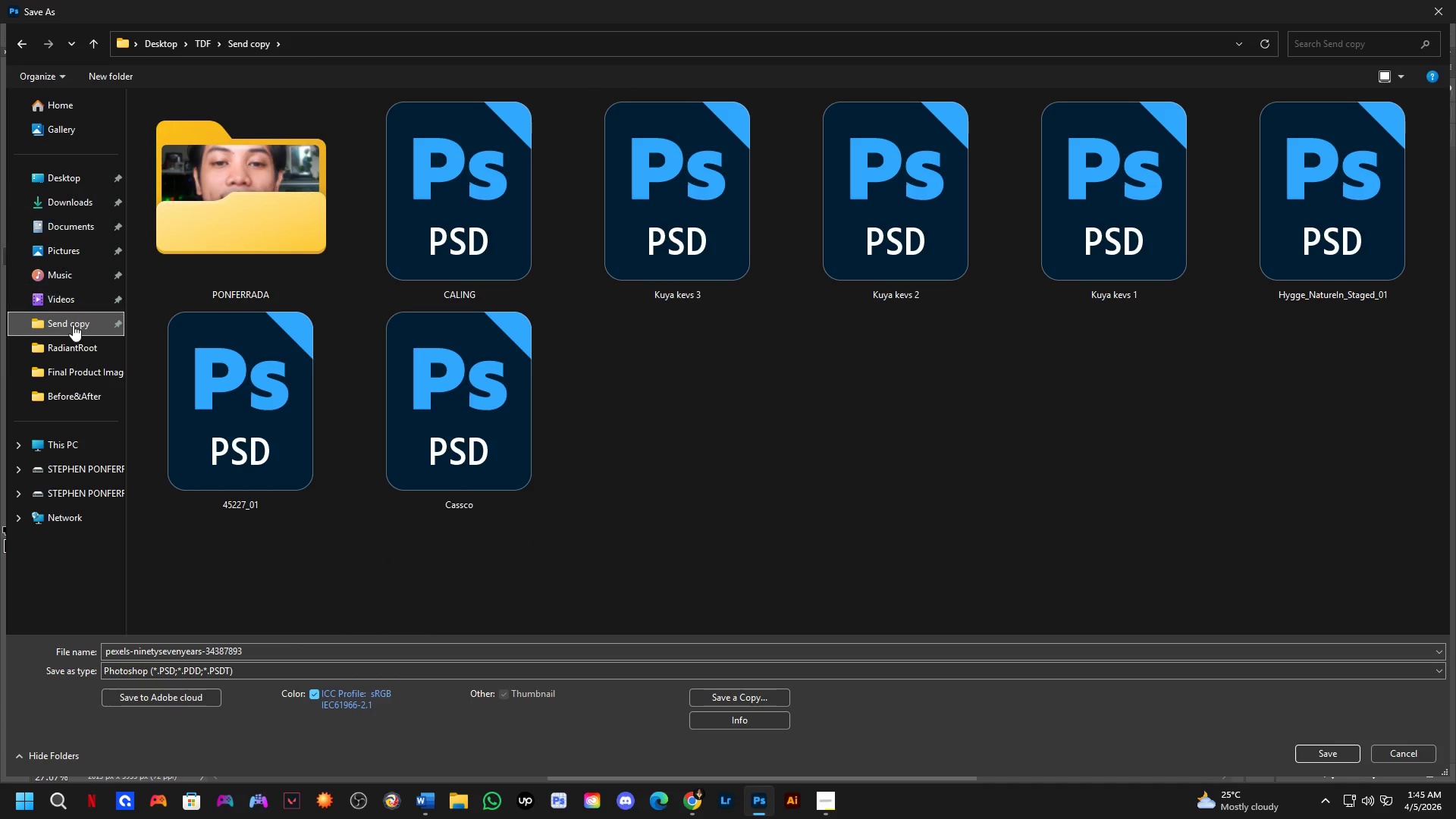 
double_click([74, 353])
 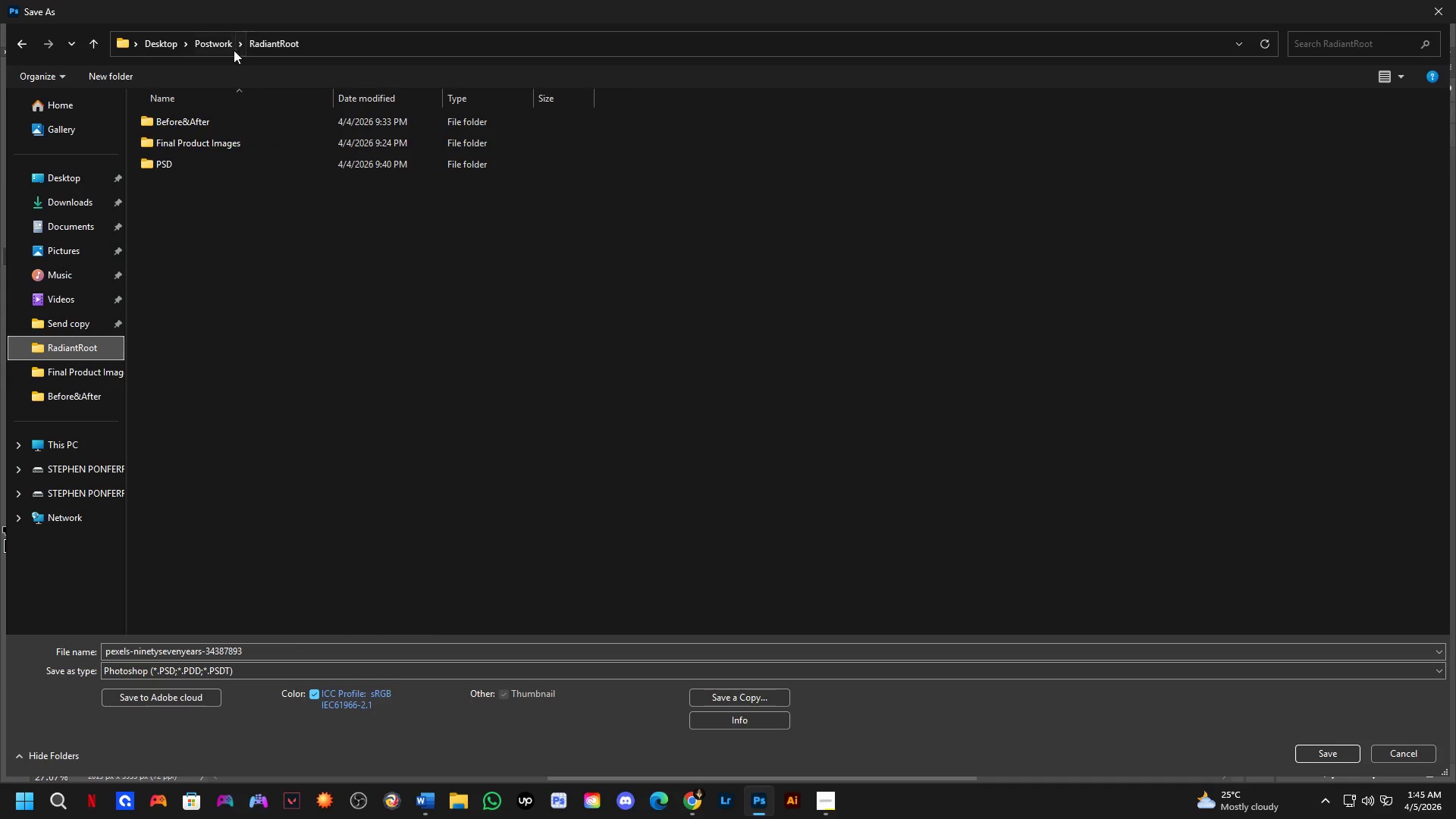 
left_click([215, 42])
 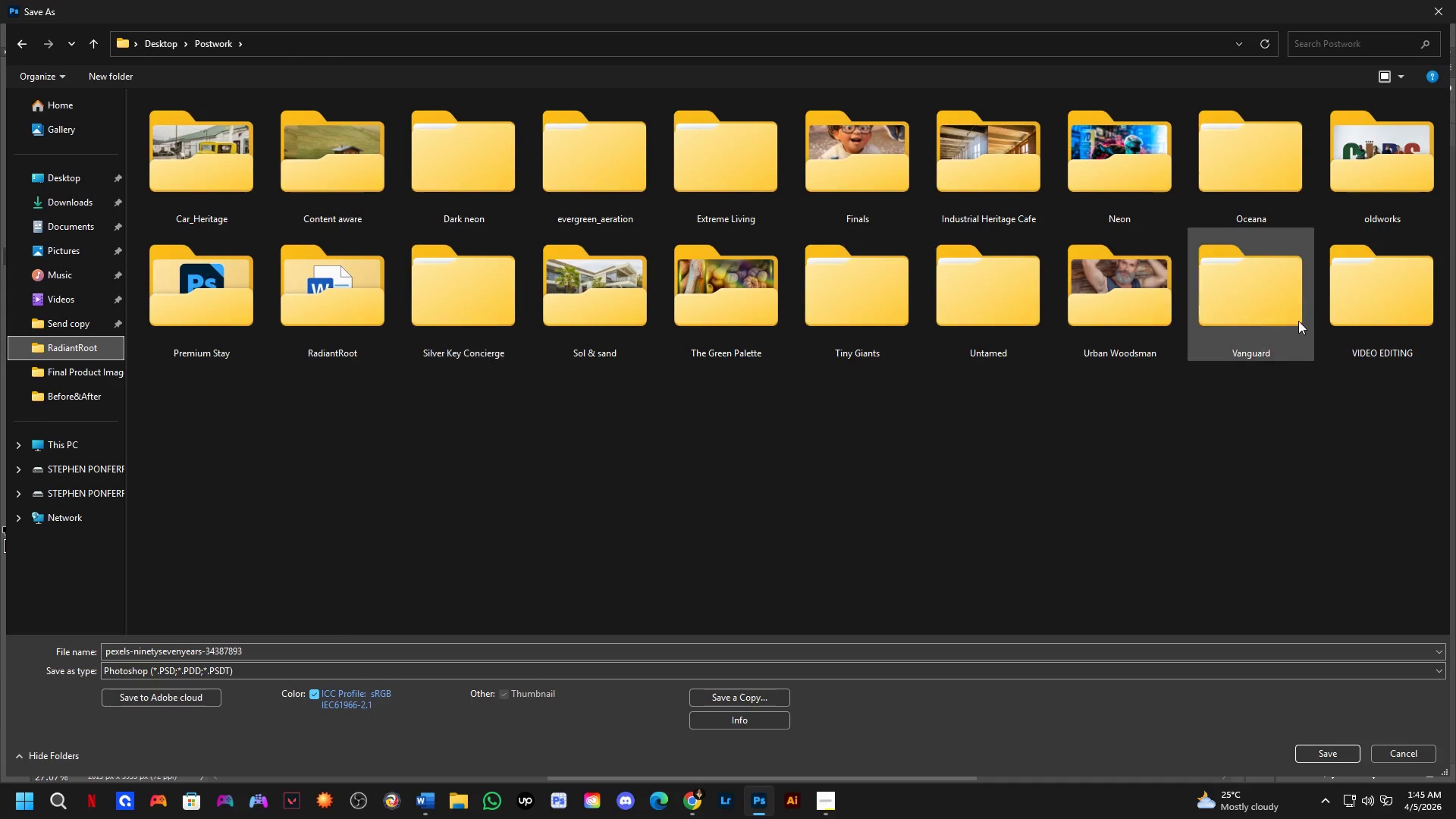 
double_click([226, 334])
 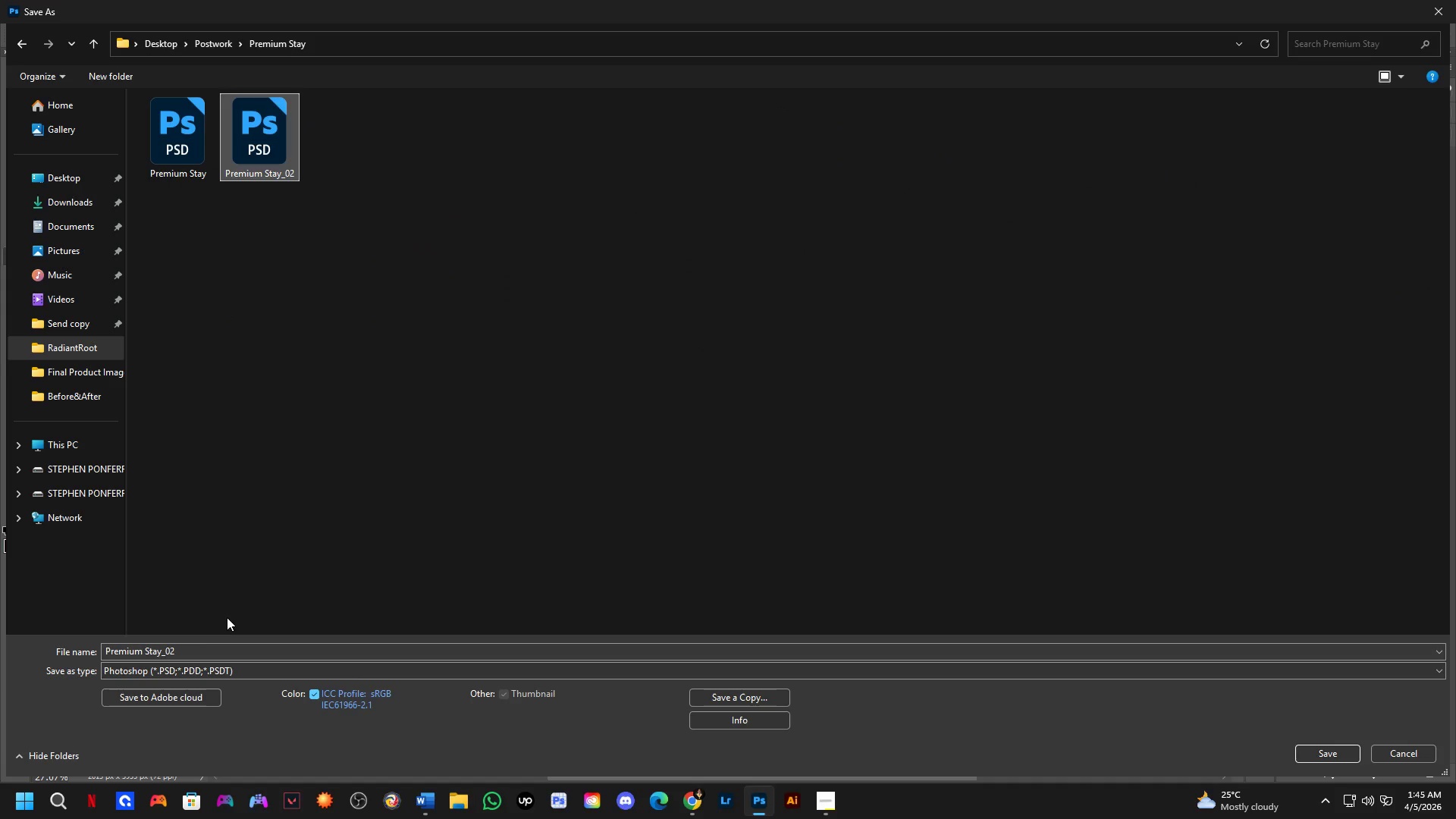 
double_click([217, 655])
 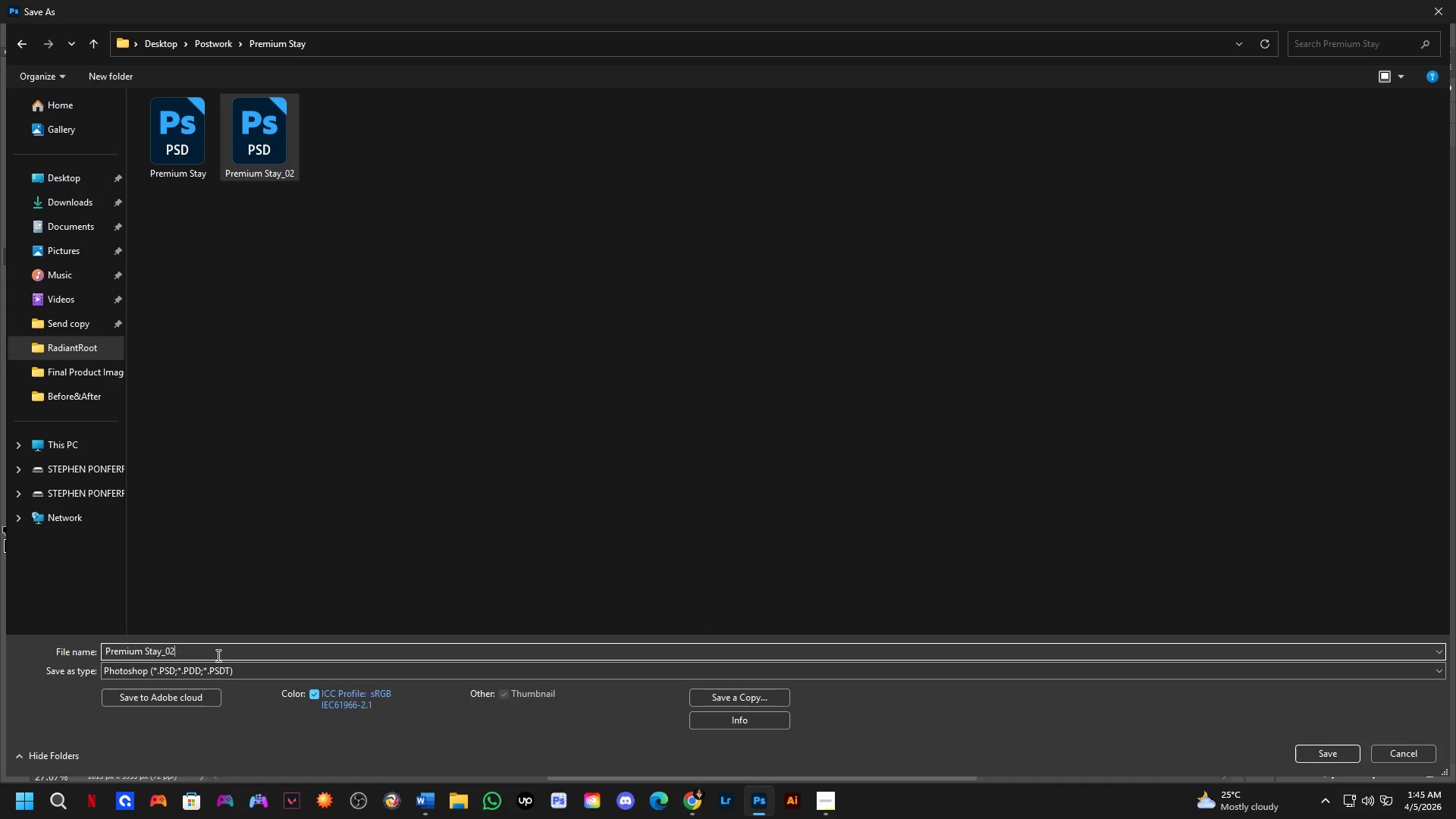 
triple_click([217, 655])
 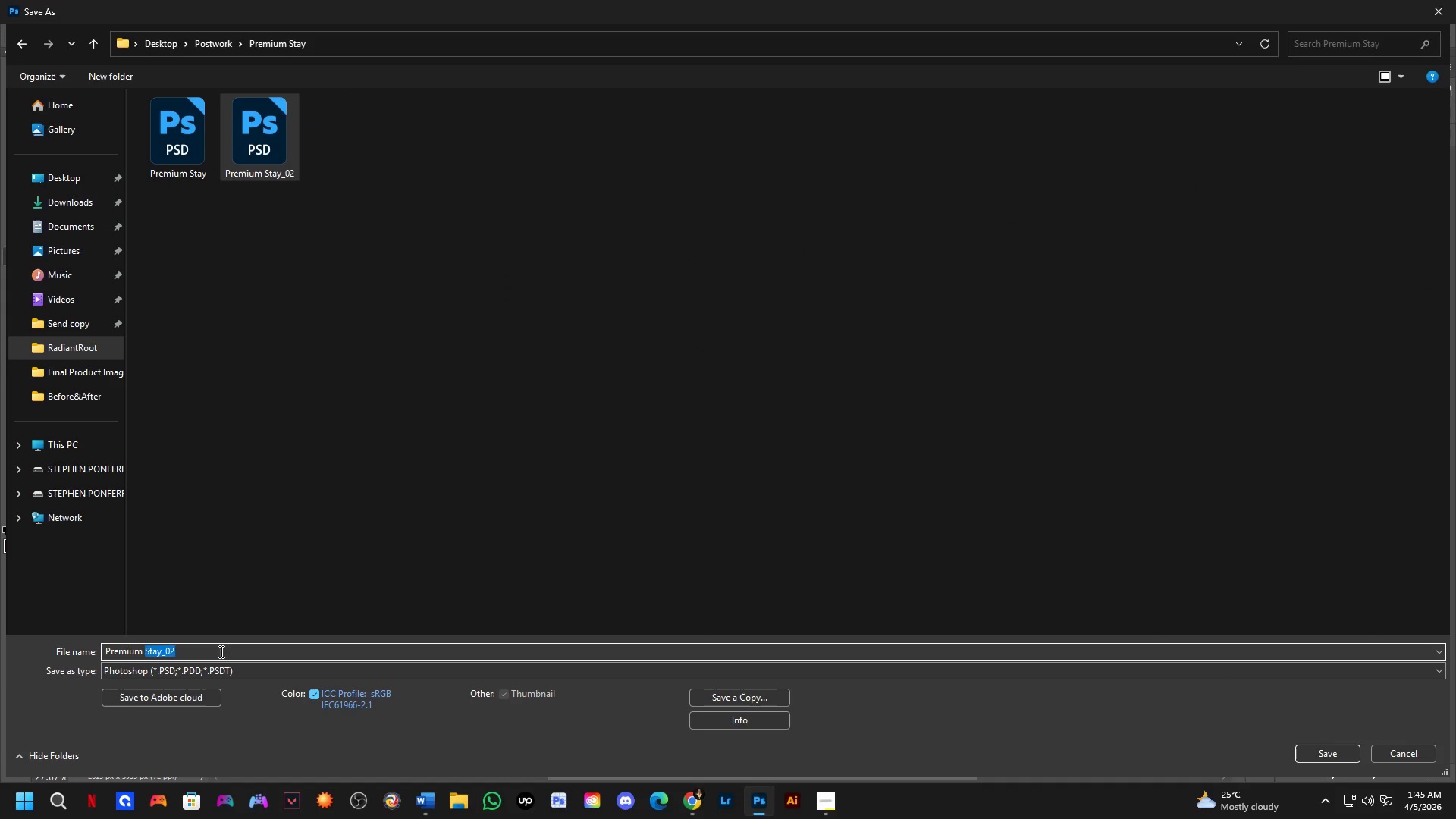 
key(ArrowRight)
 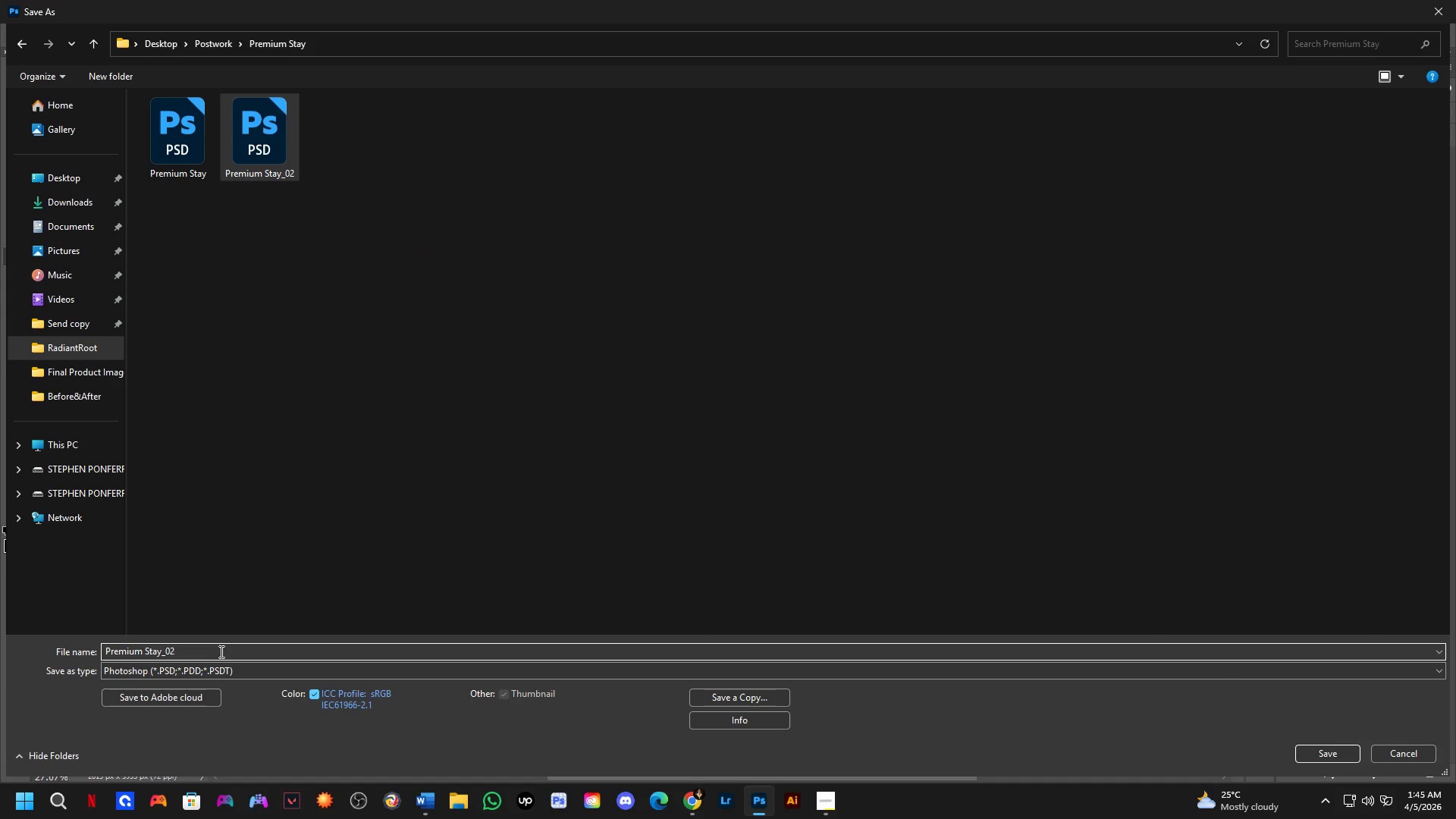 
key(Backspace)
 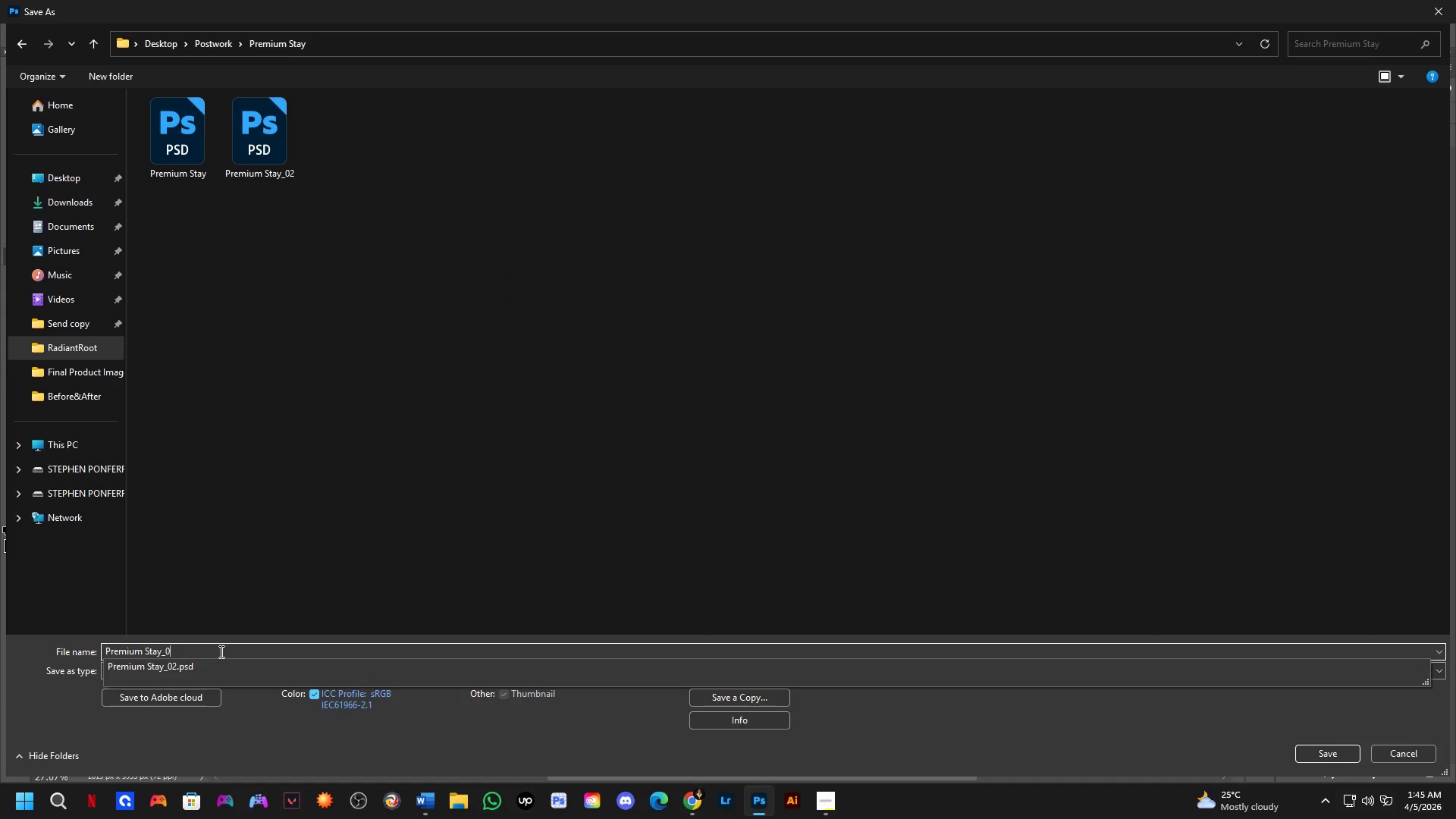 
key(Numpad3)
 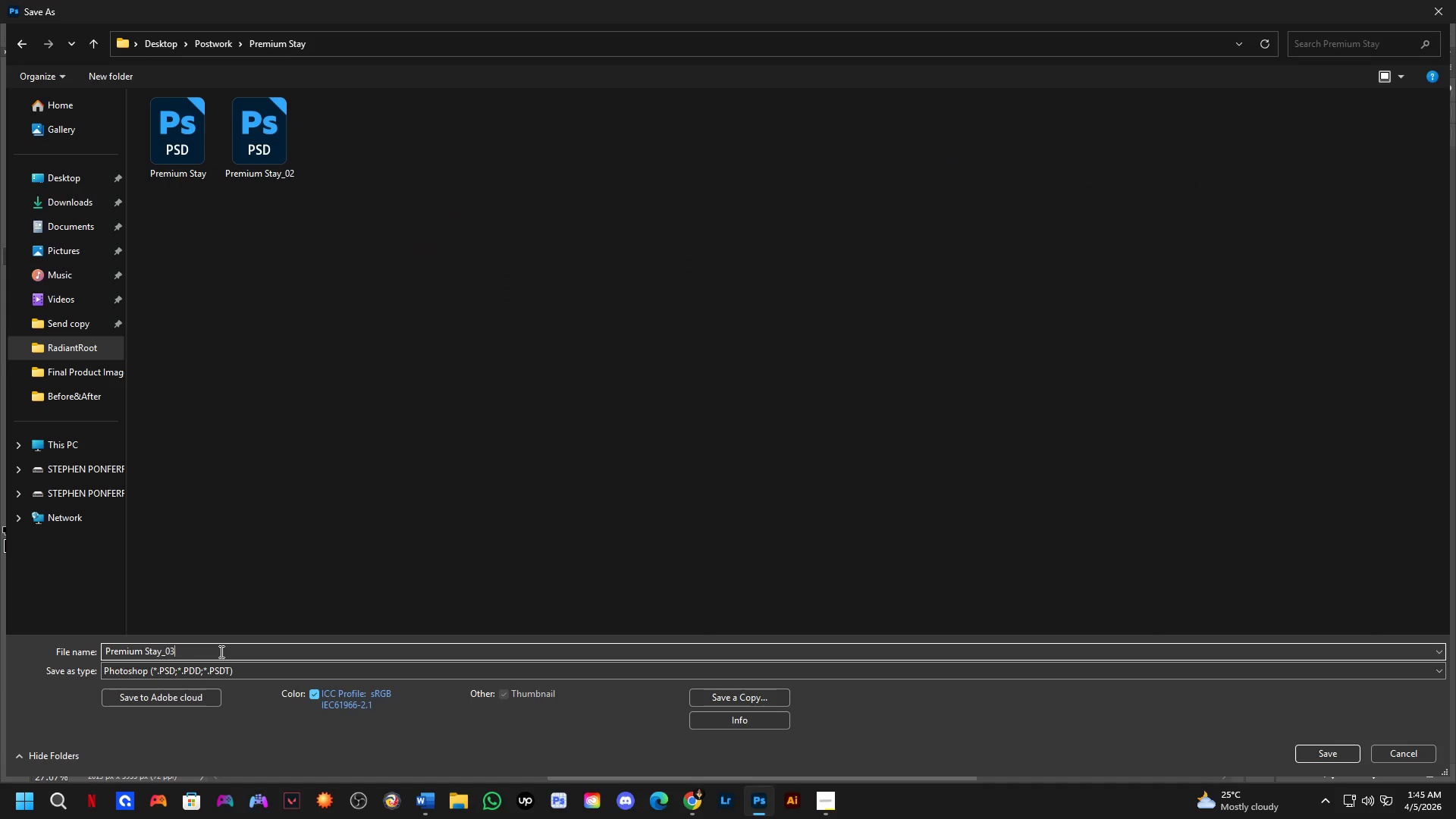 
key(NumpadEnter)
 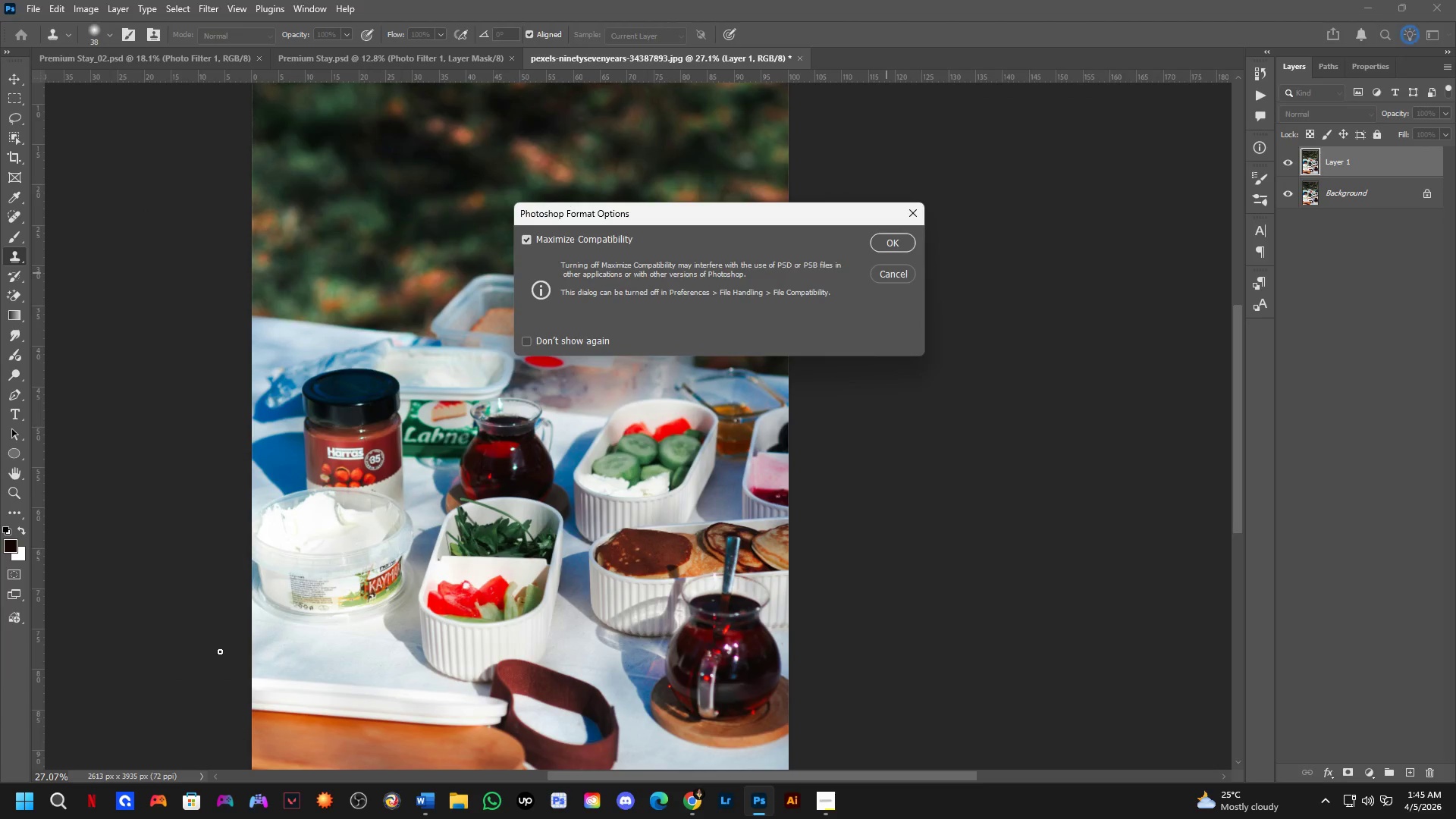 
key(NumpadEnter)
 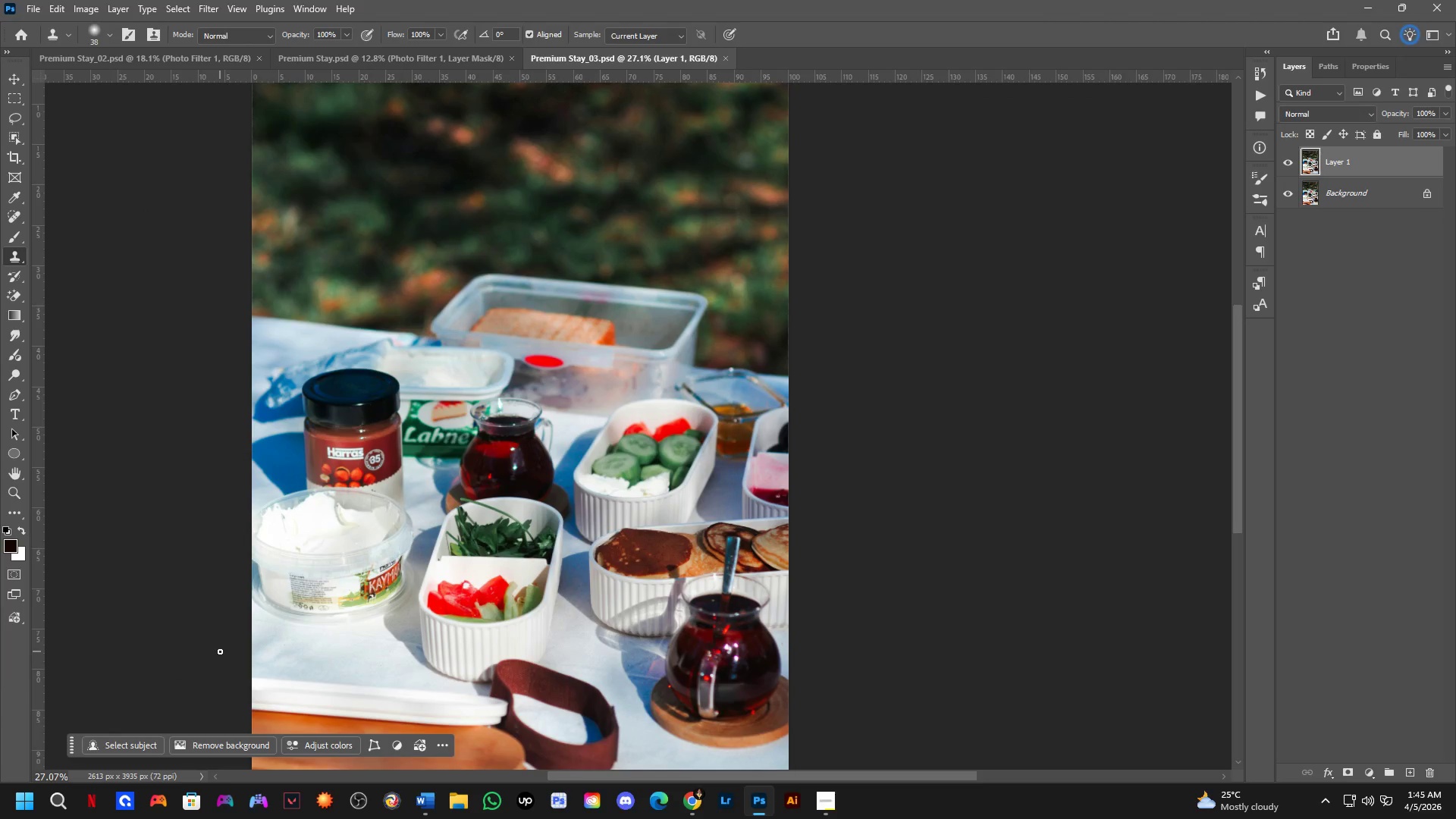 
scroll: coordinate [424, 314], scroll_direction: down, amount: 5.0
 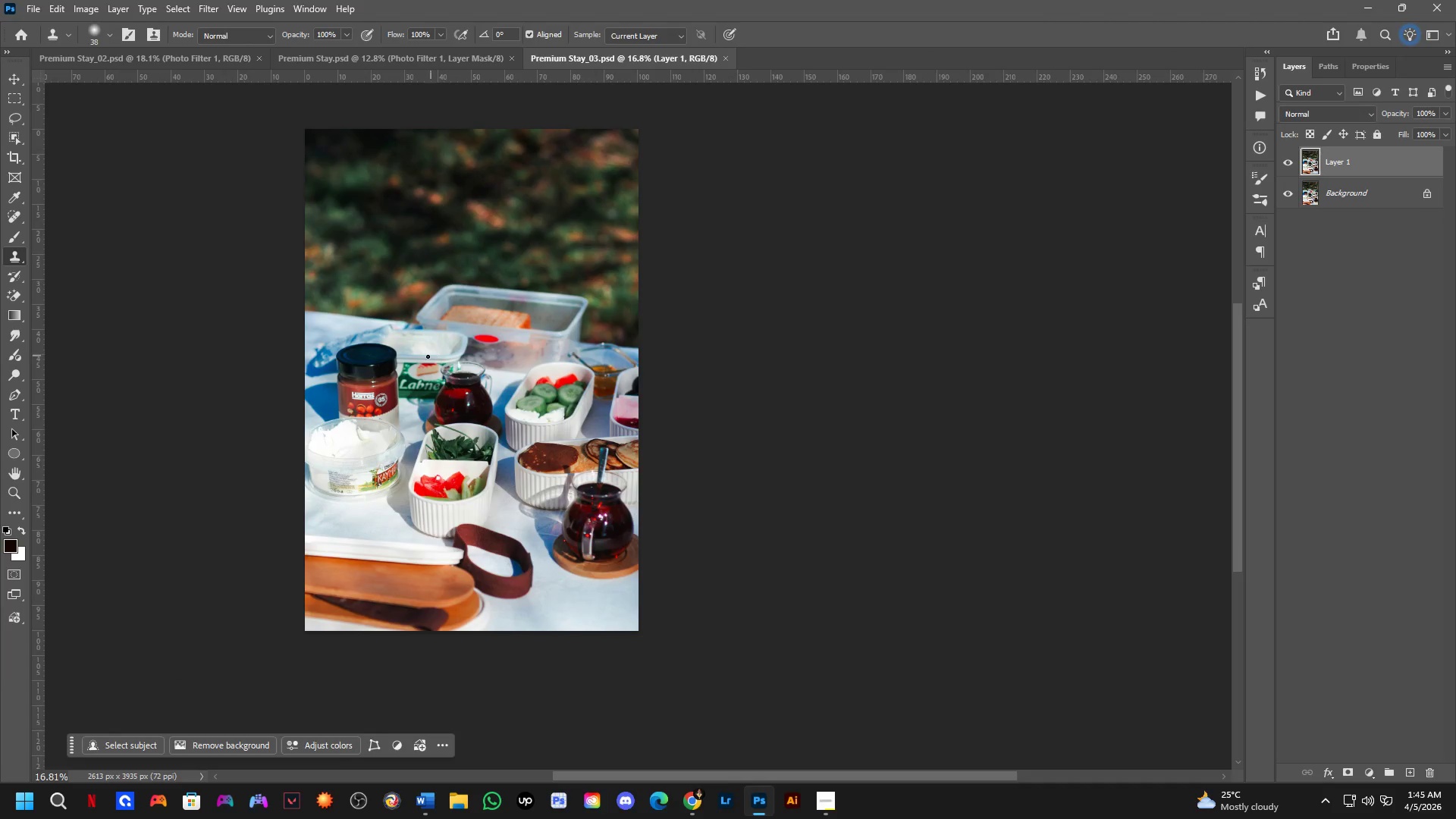 
key(Alt+Tab)